 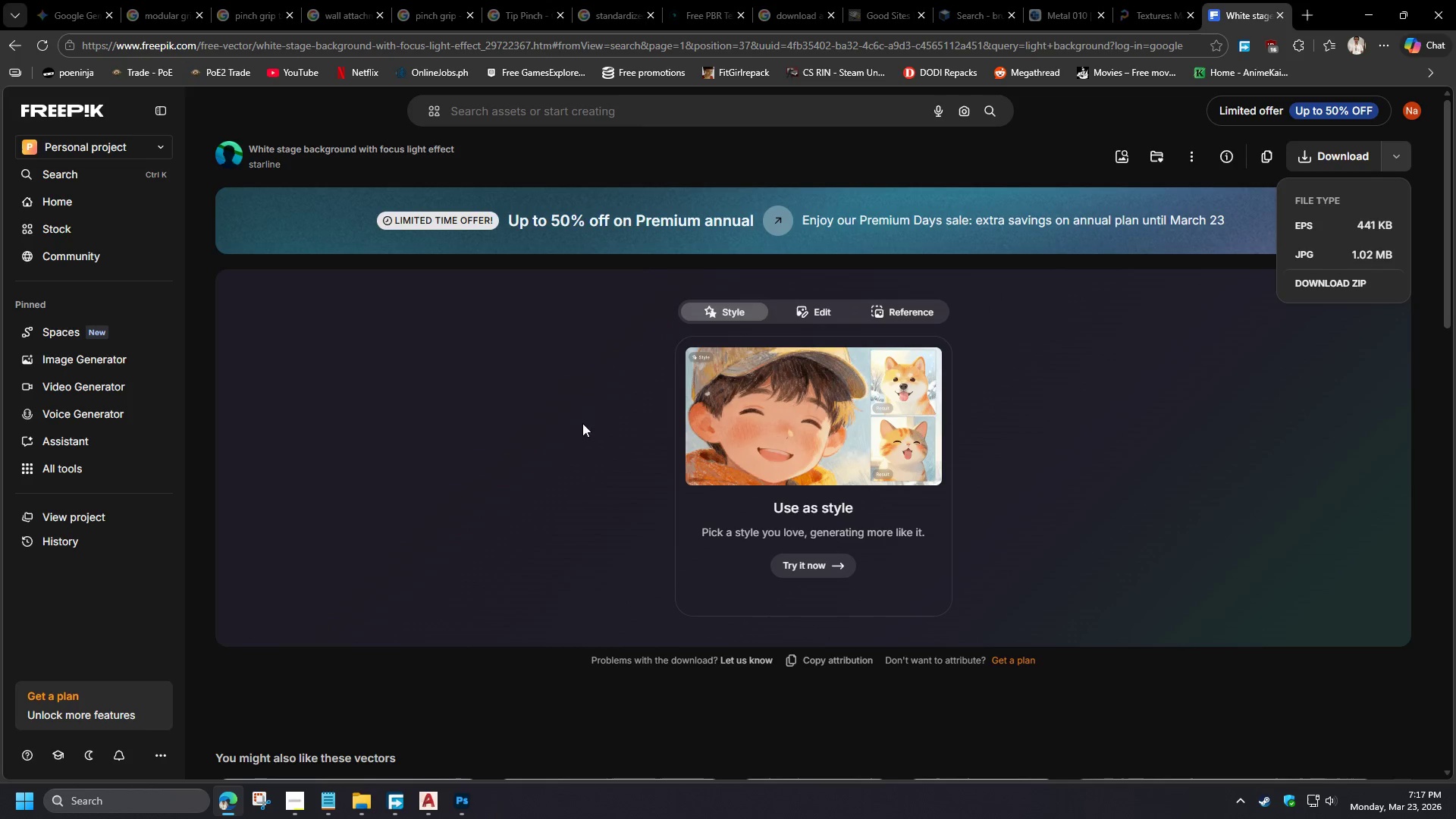 
left_click([82, 0])
 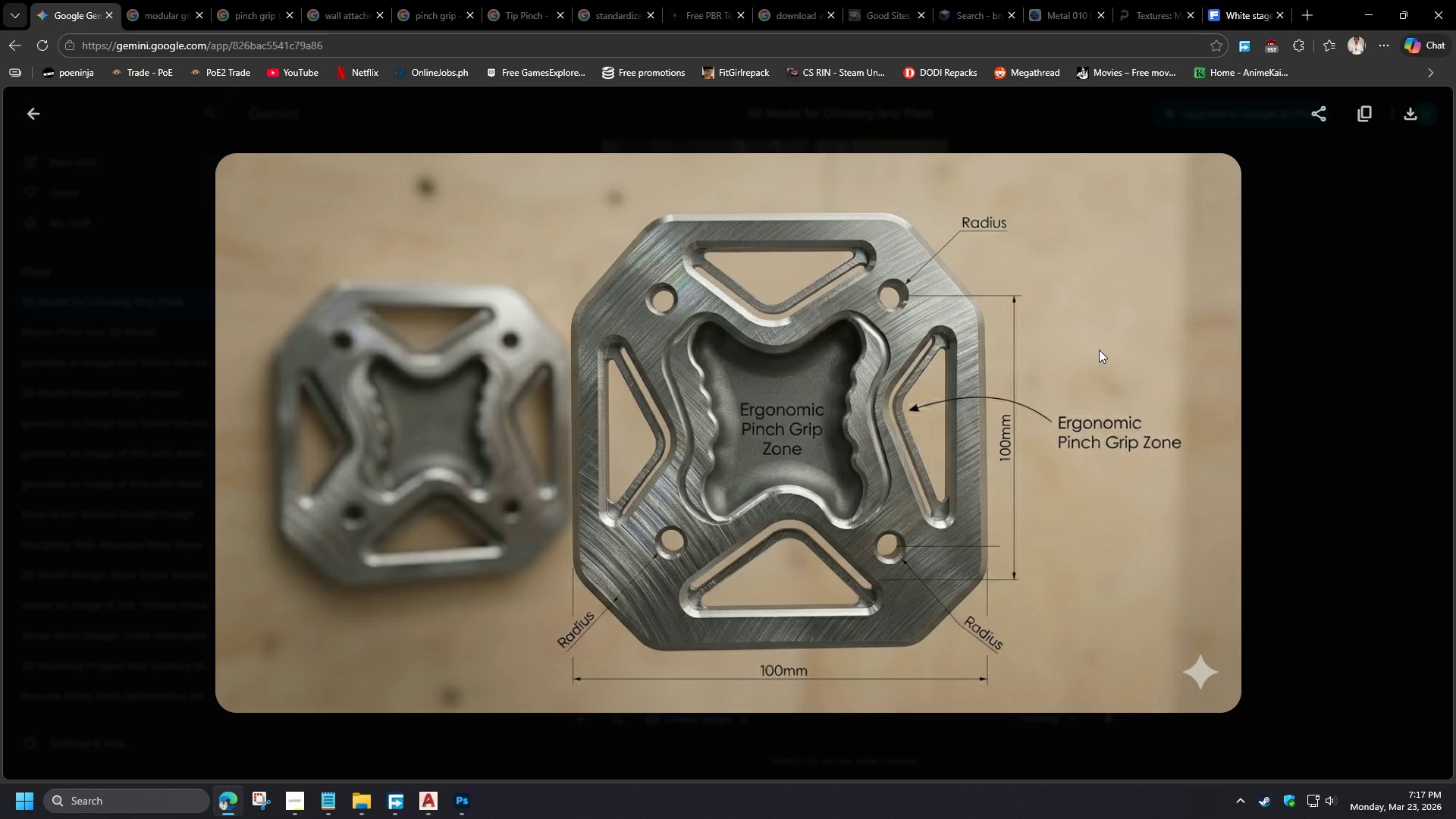 
wait(6.2)
 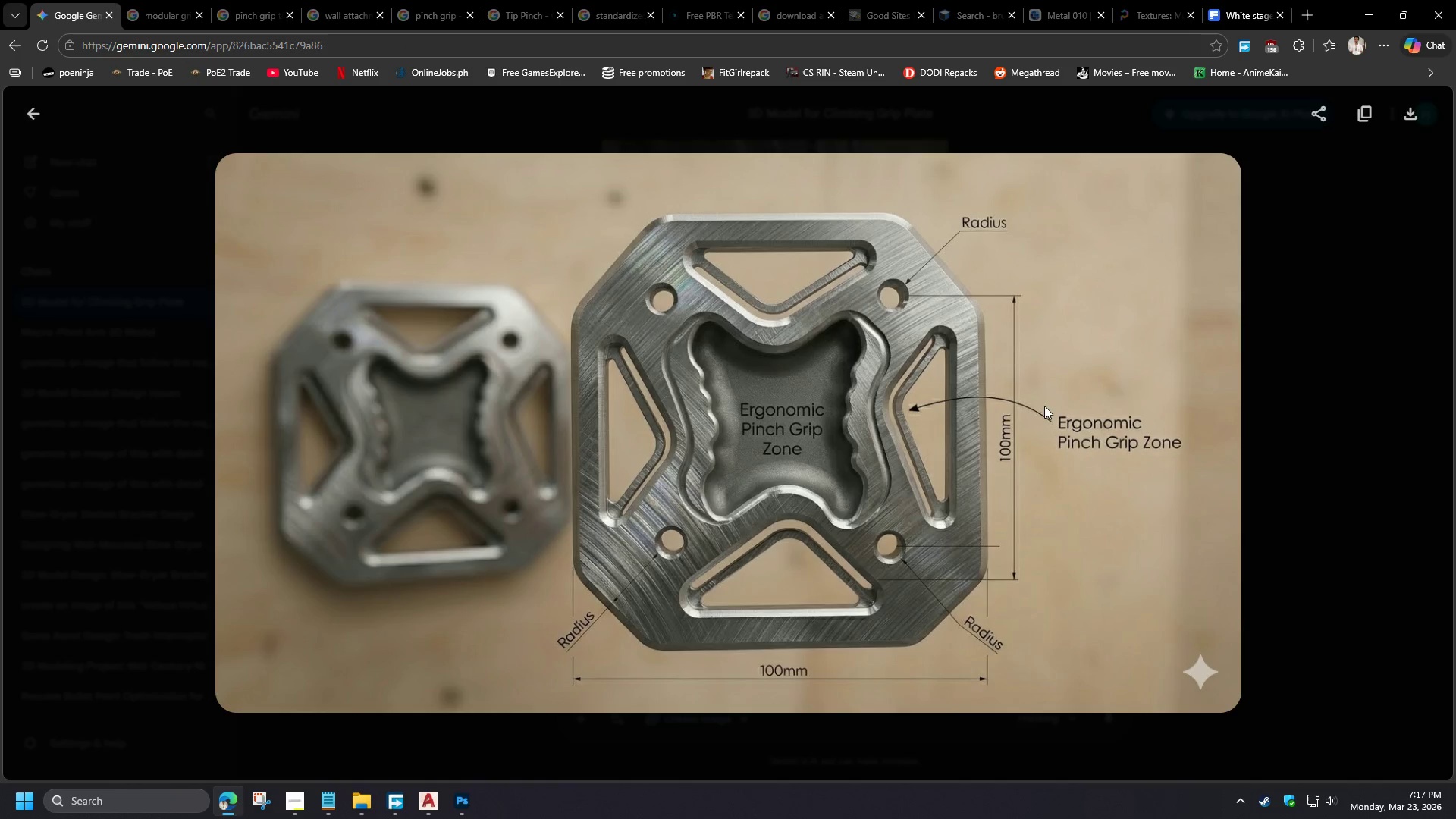 
left_click([1288, 384])
 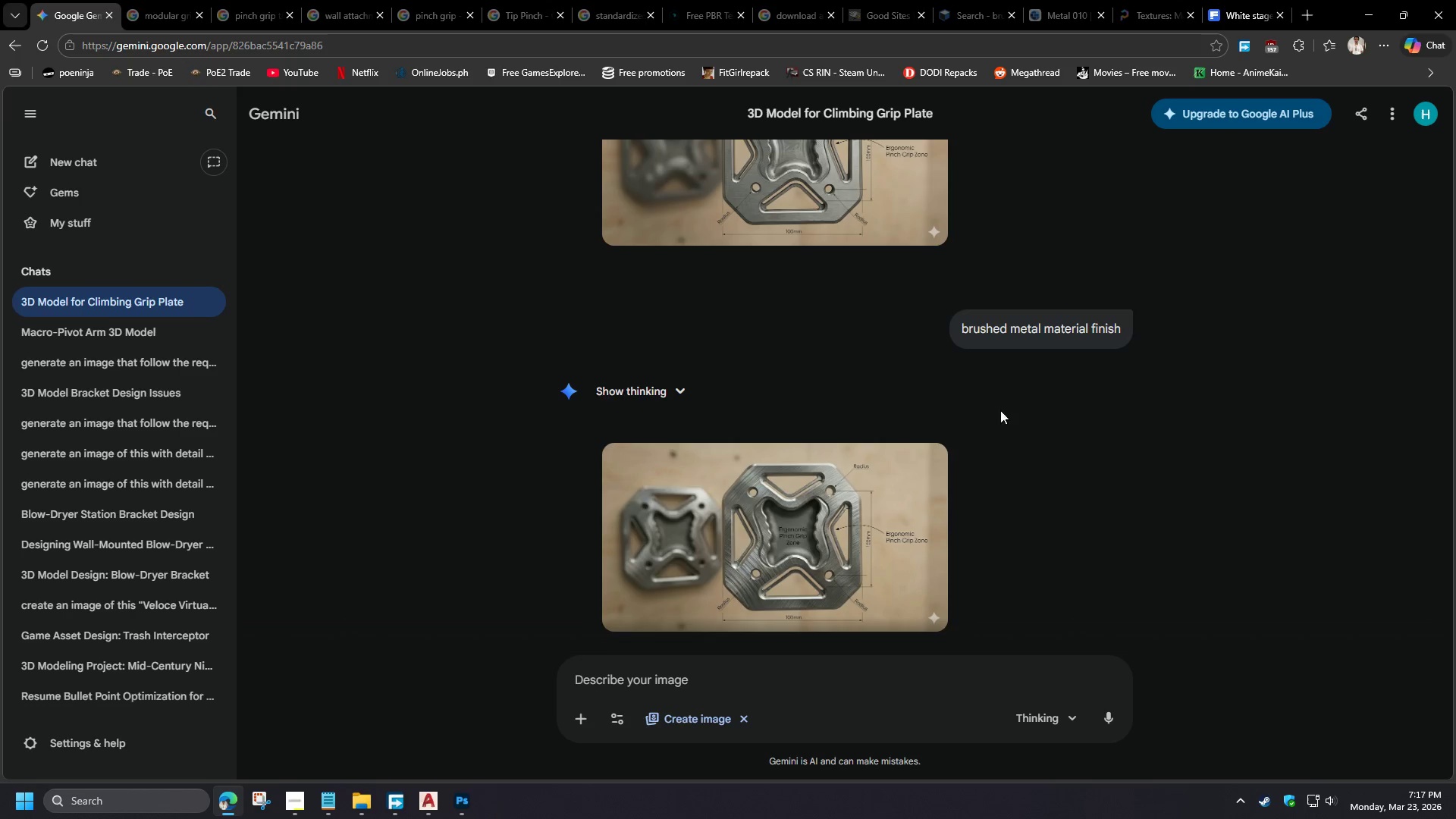 
left_click([773, 269])
 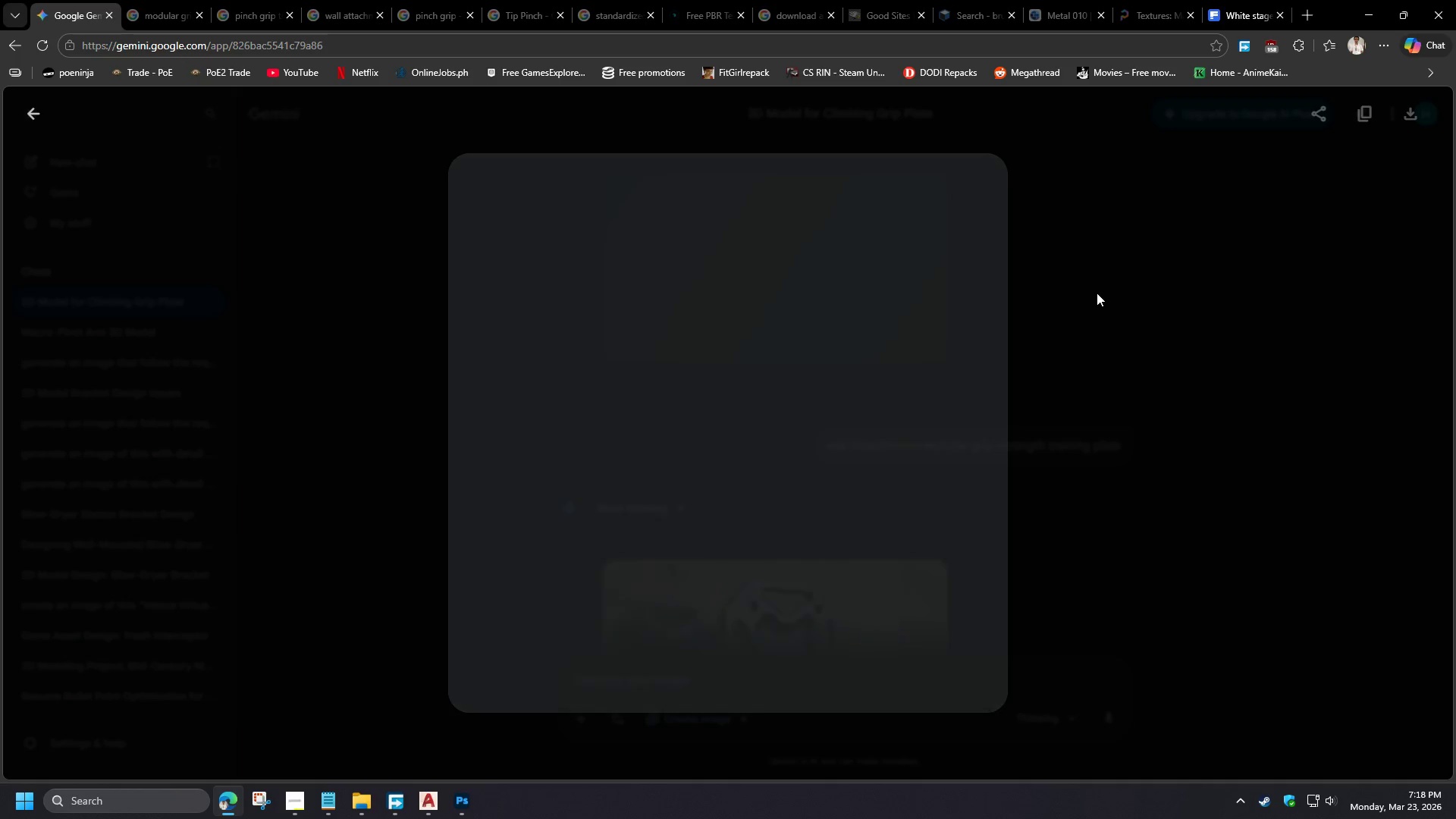 
wait(5.25)
 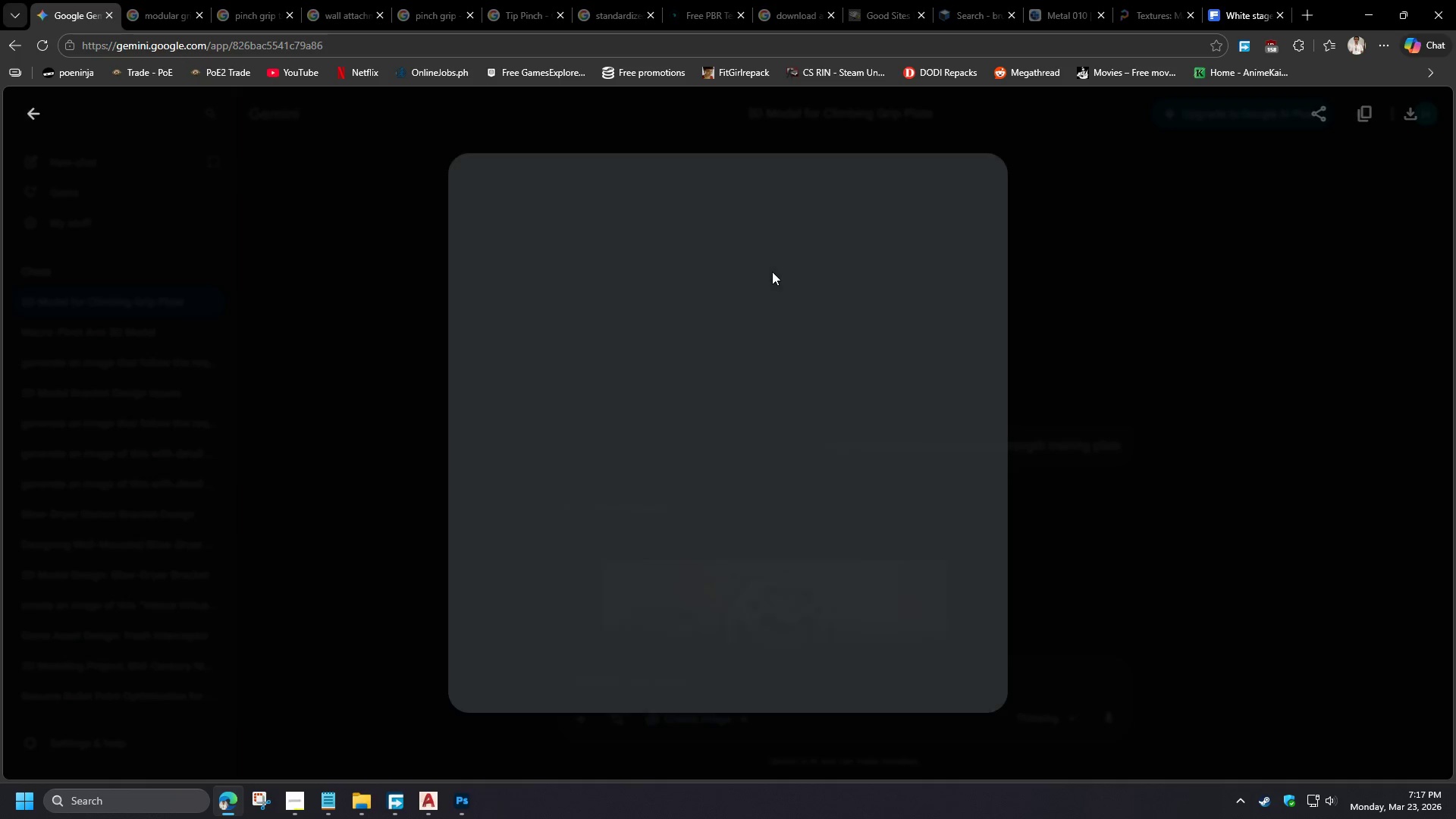 
left_click([1097, 293])
 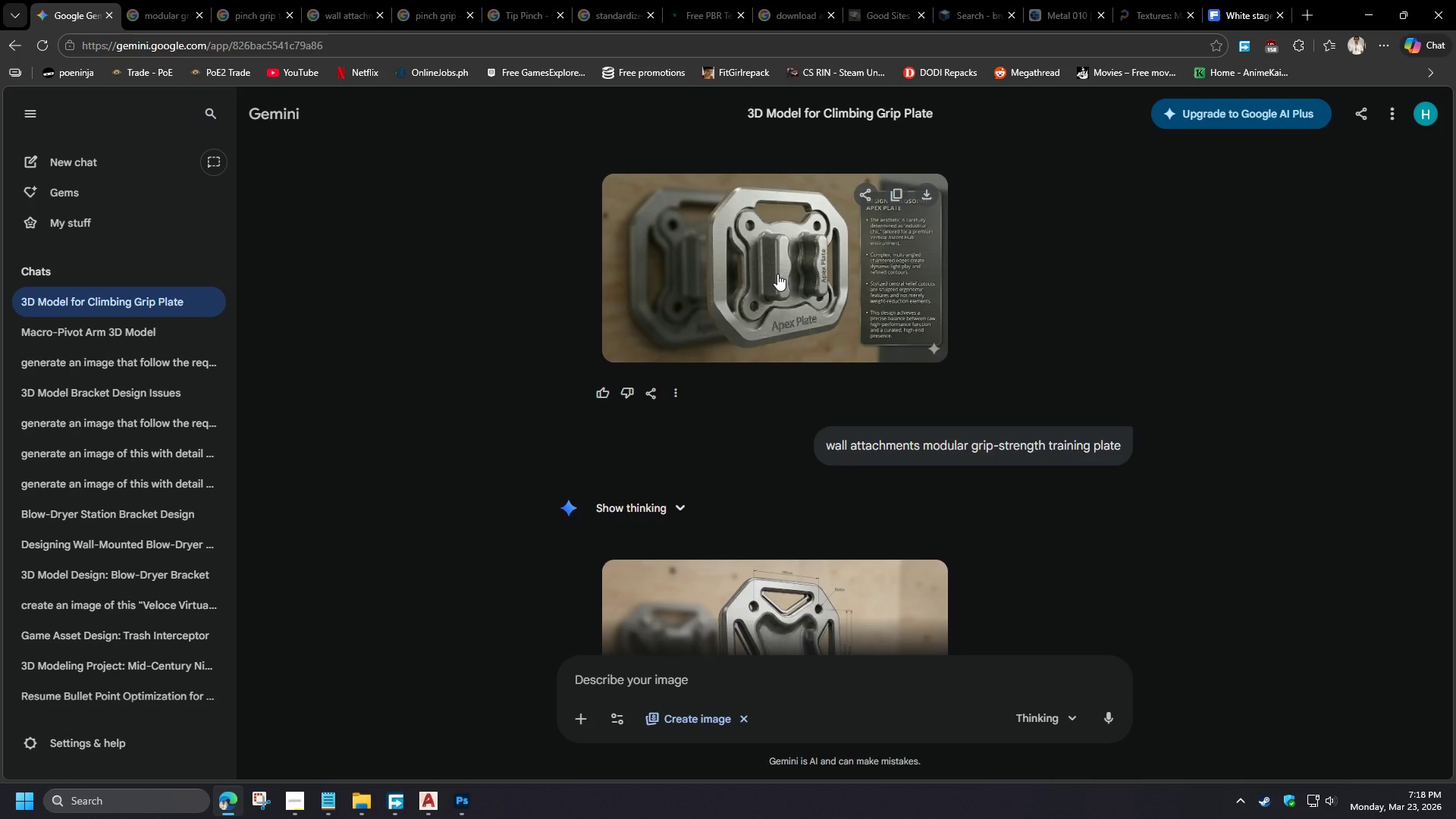 
left_click([777, 274])
 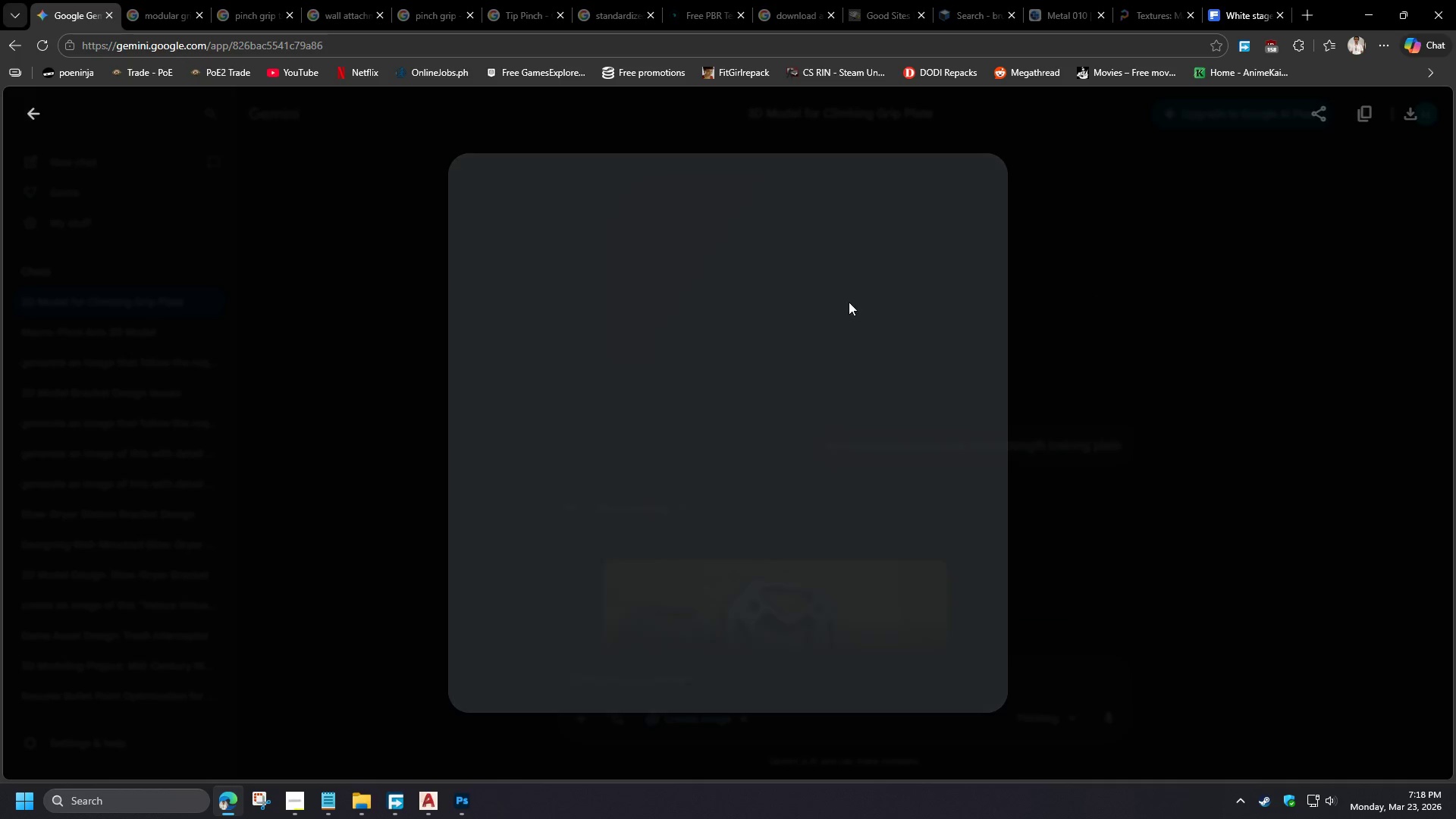 
left_click([1121, 384])
 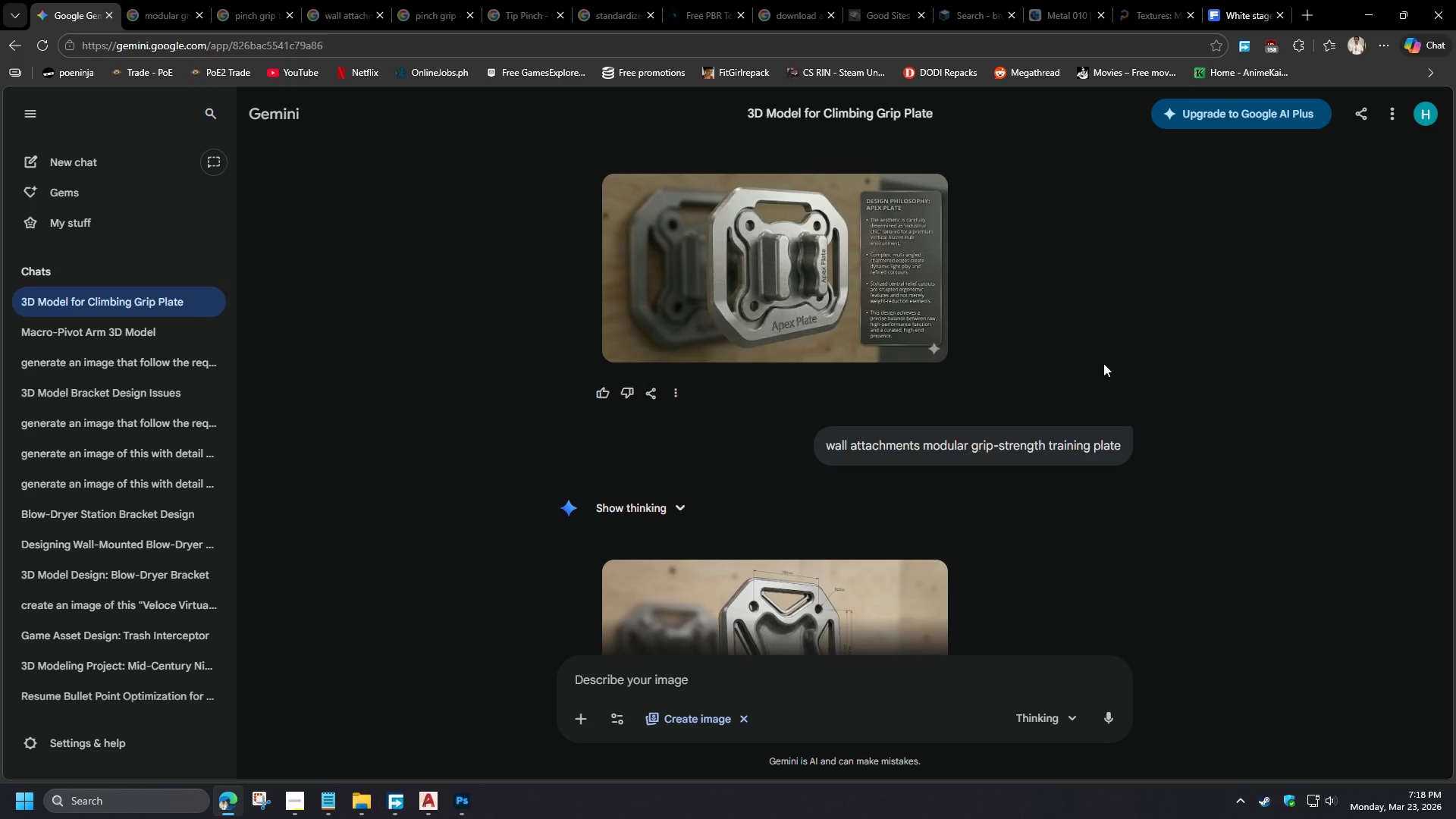 
scroll: coordinate [969, 429], scroll_direction: up, amount: 12.0
 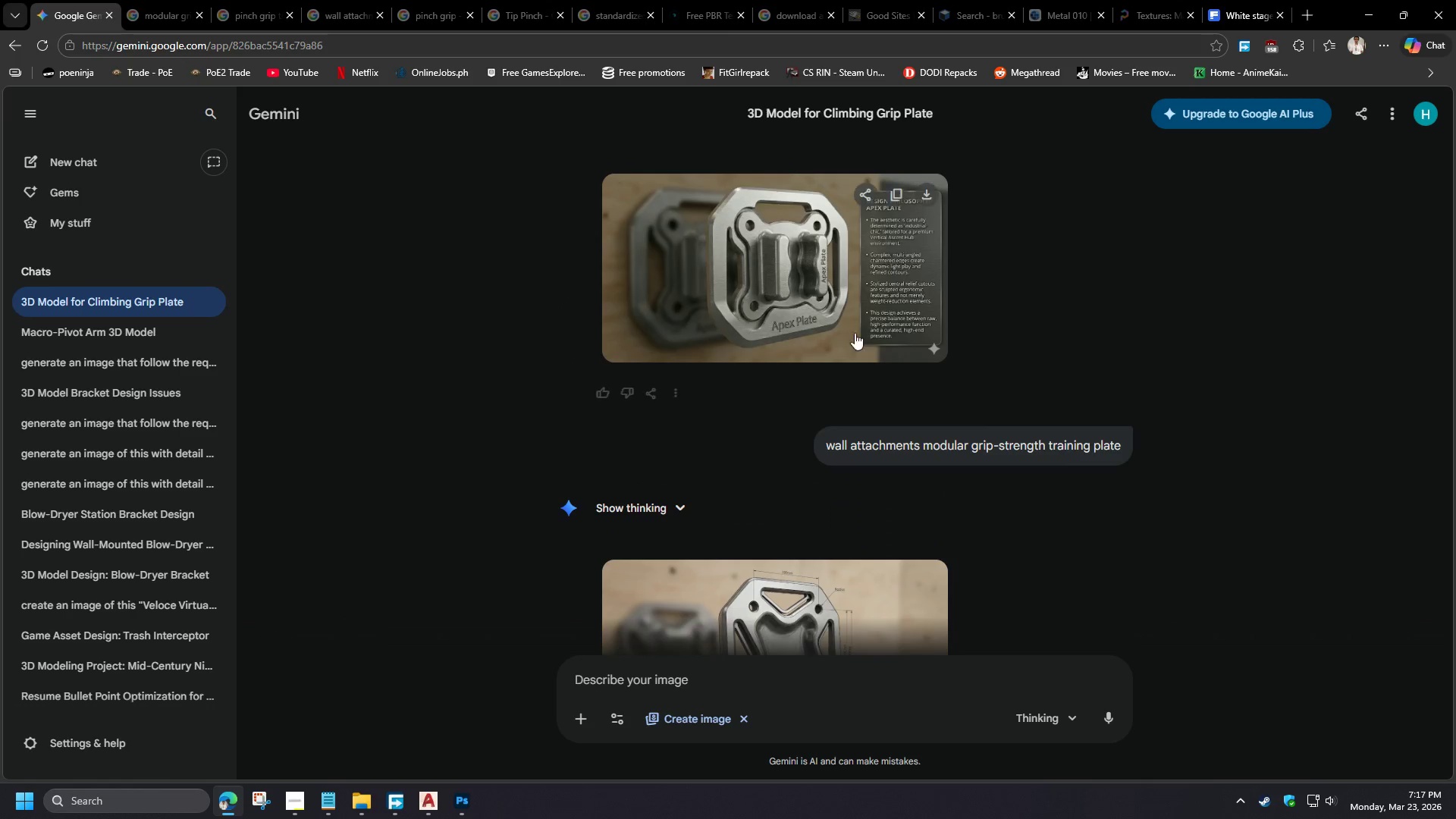 
wait(18.56)
 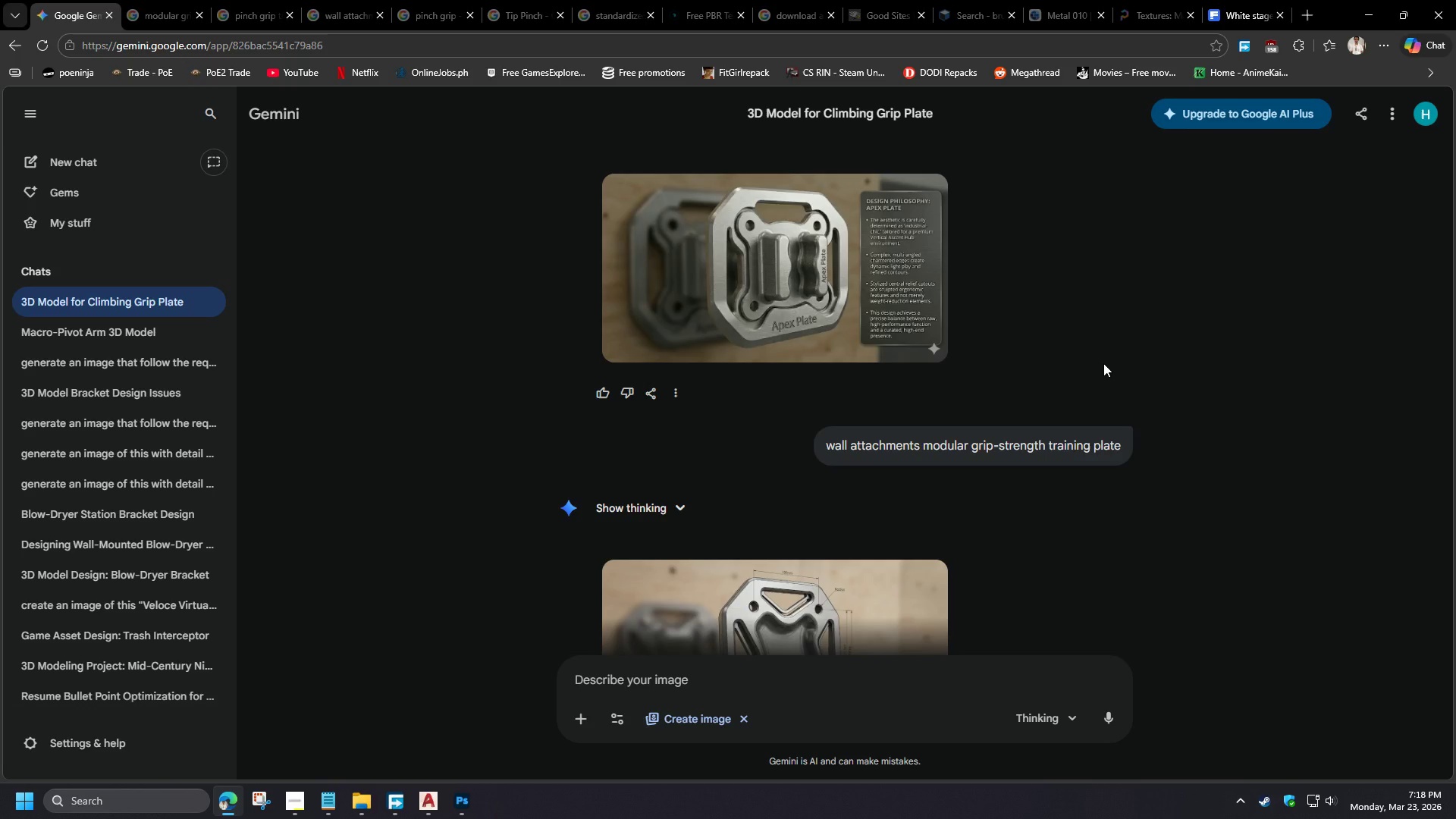 
left_click([299, 802])